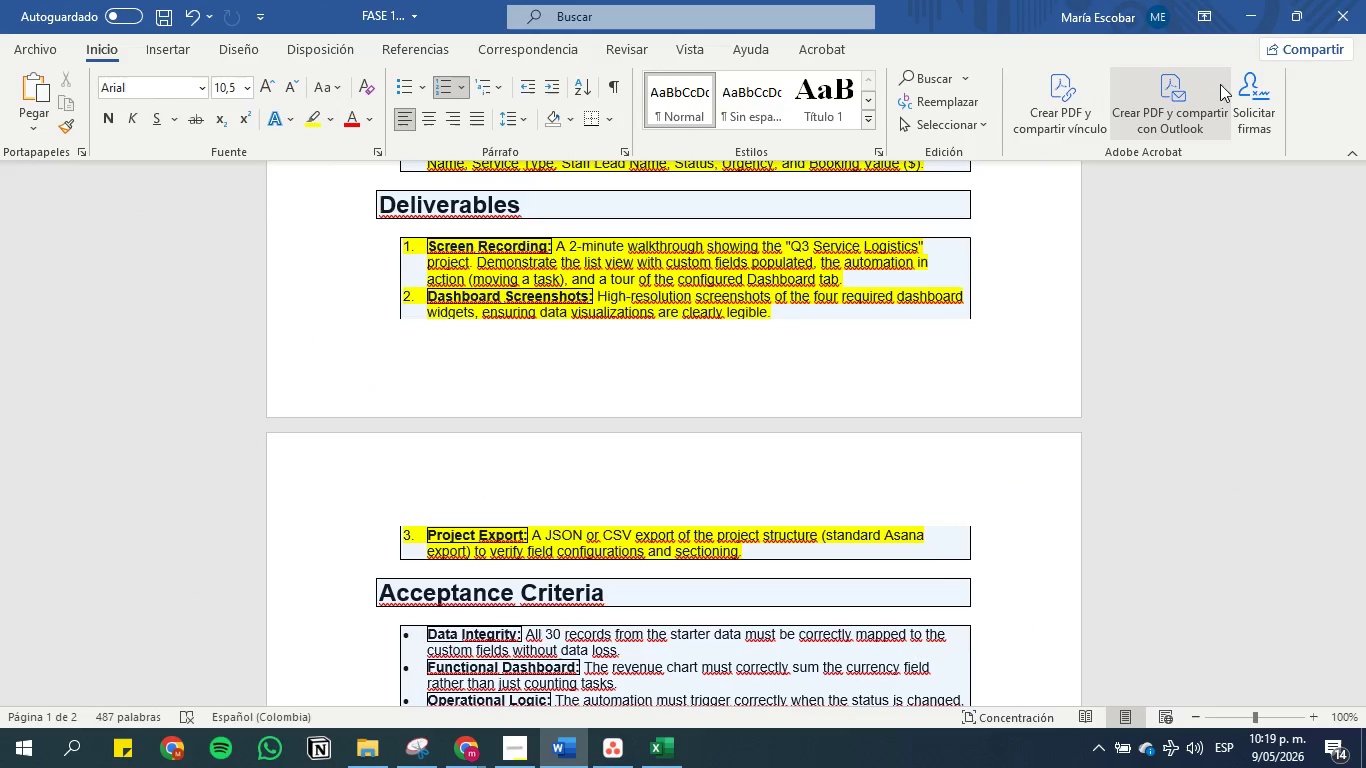 
left_click([1244, 7])
 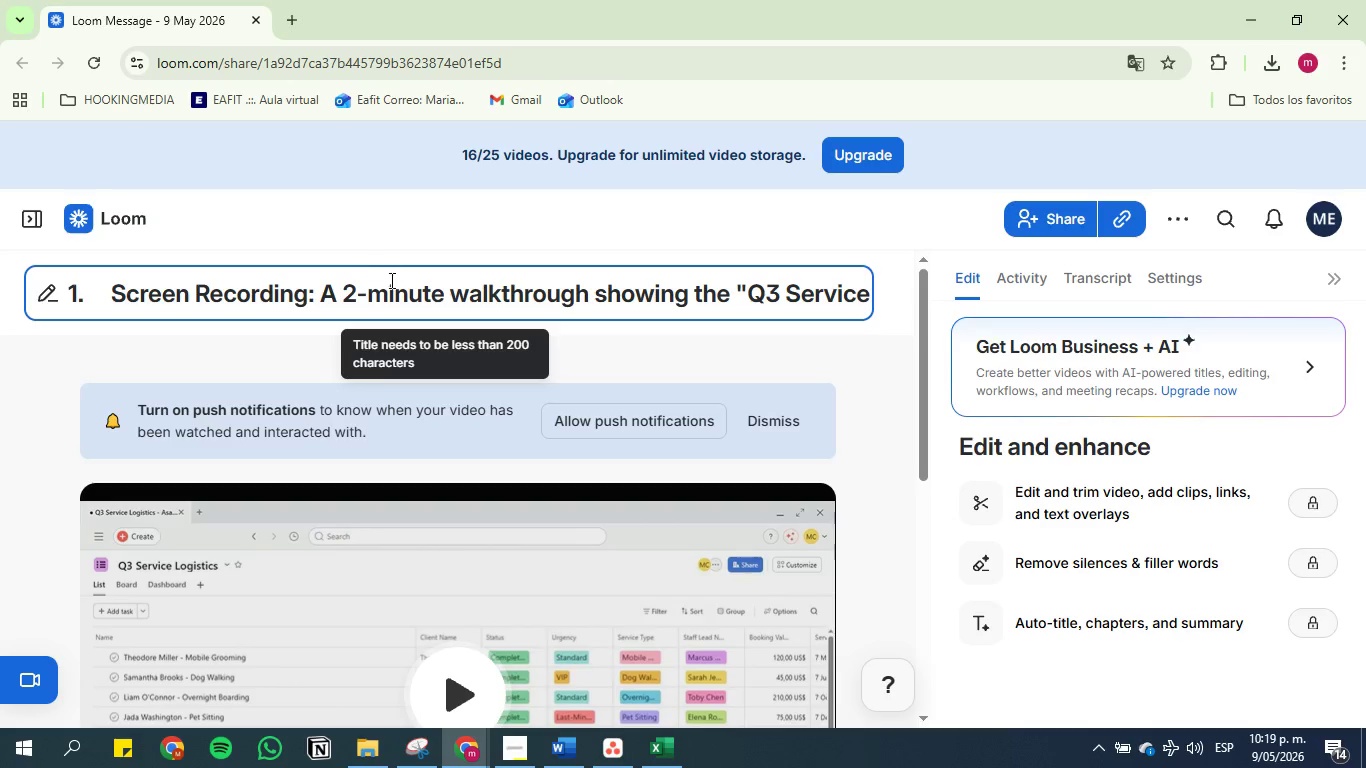 
left_click([346, 282])
 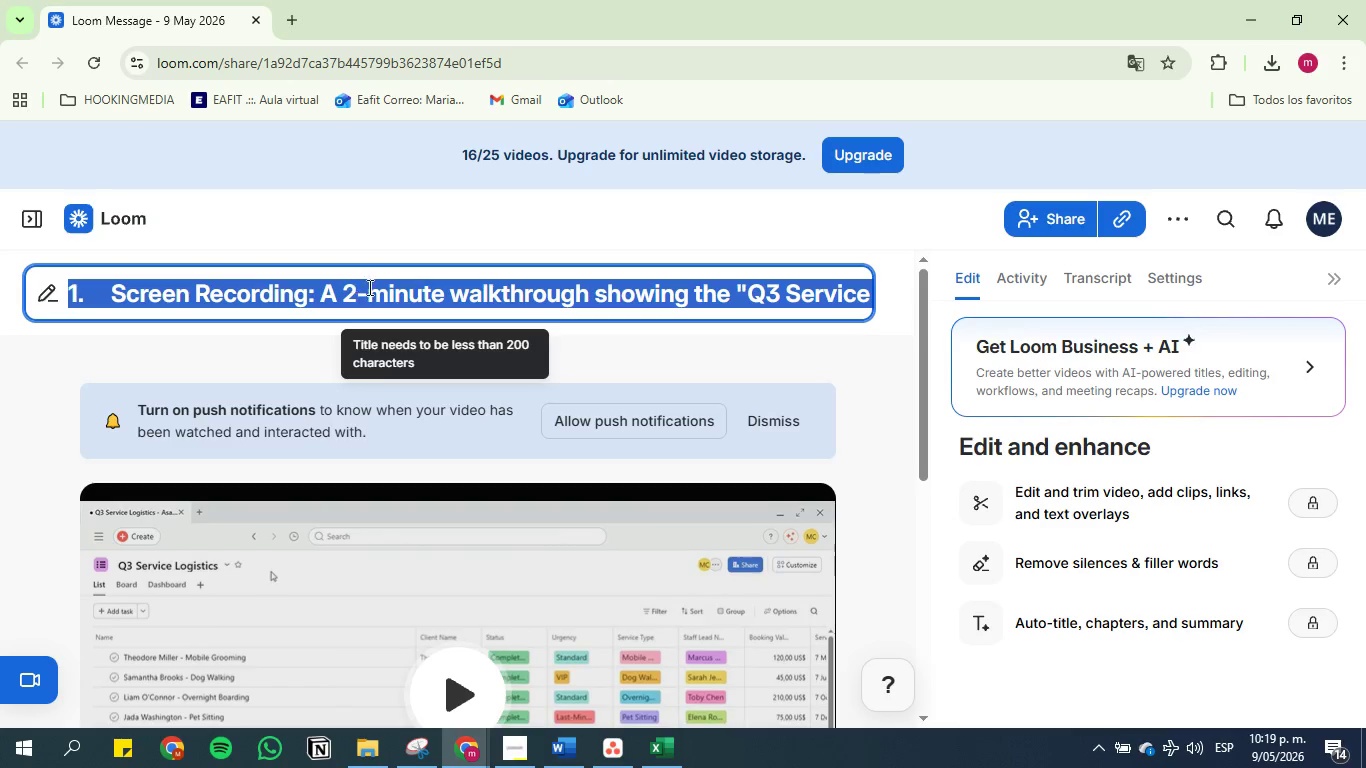 
left_click([379, 288])
 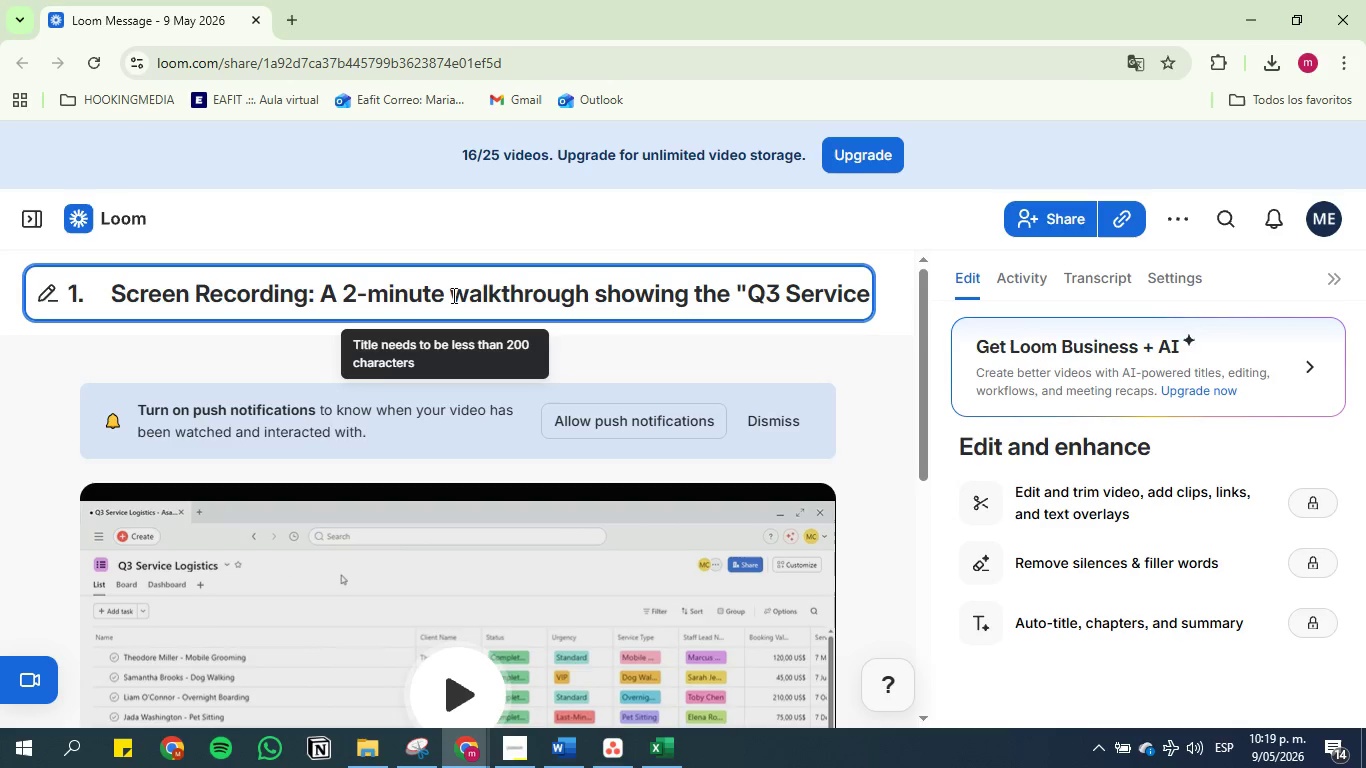 
left_click_drag(start_coordinate=[447, 295], to_coordinate=[342, 292])
 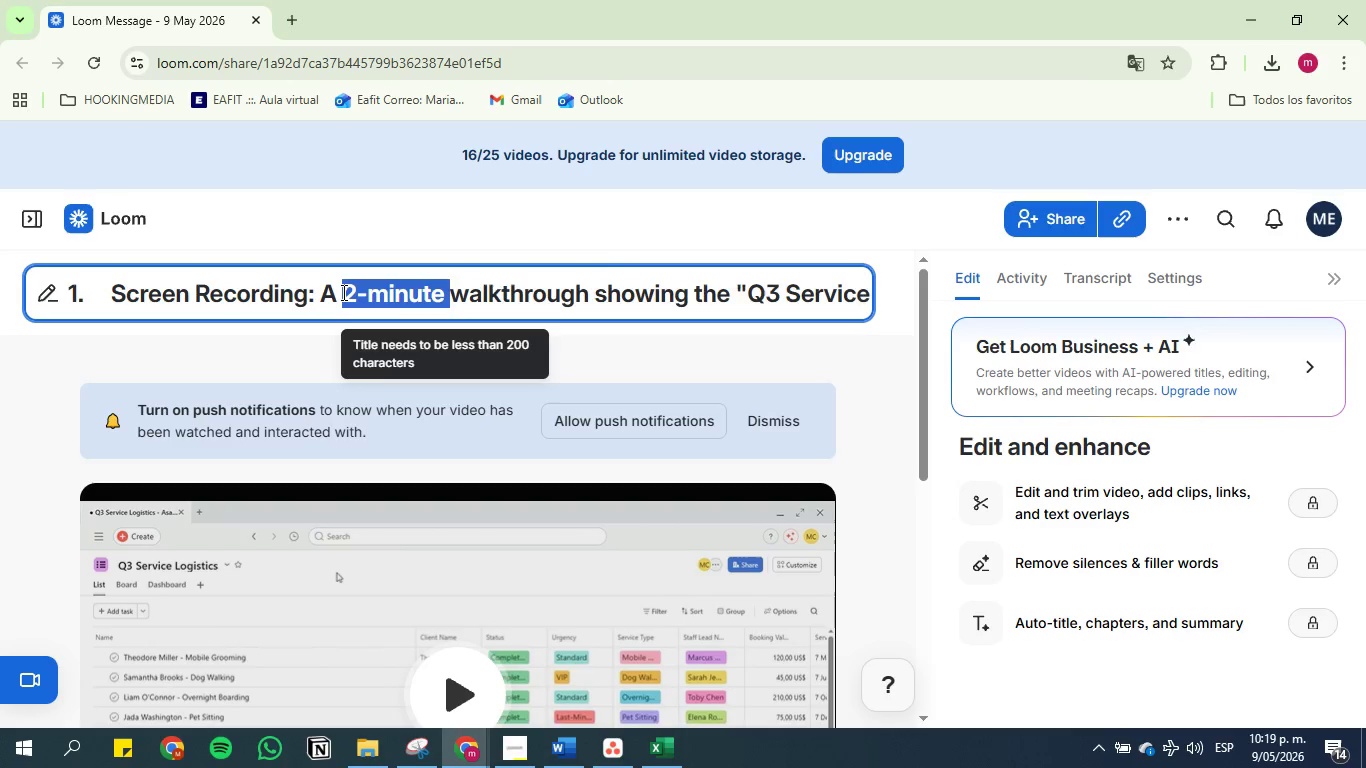 
key(Backspace)
 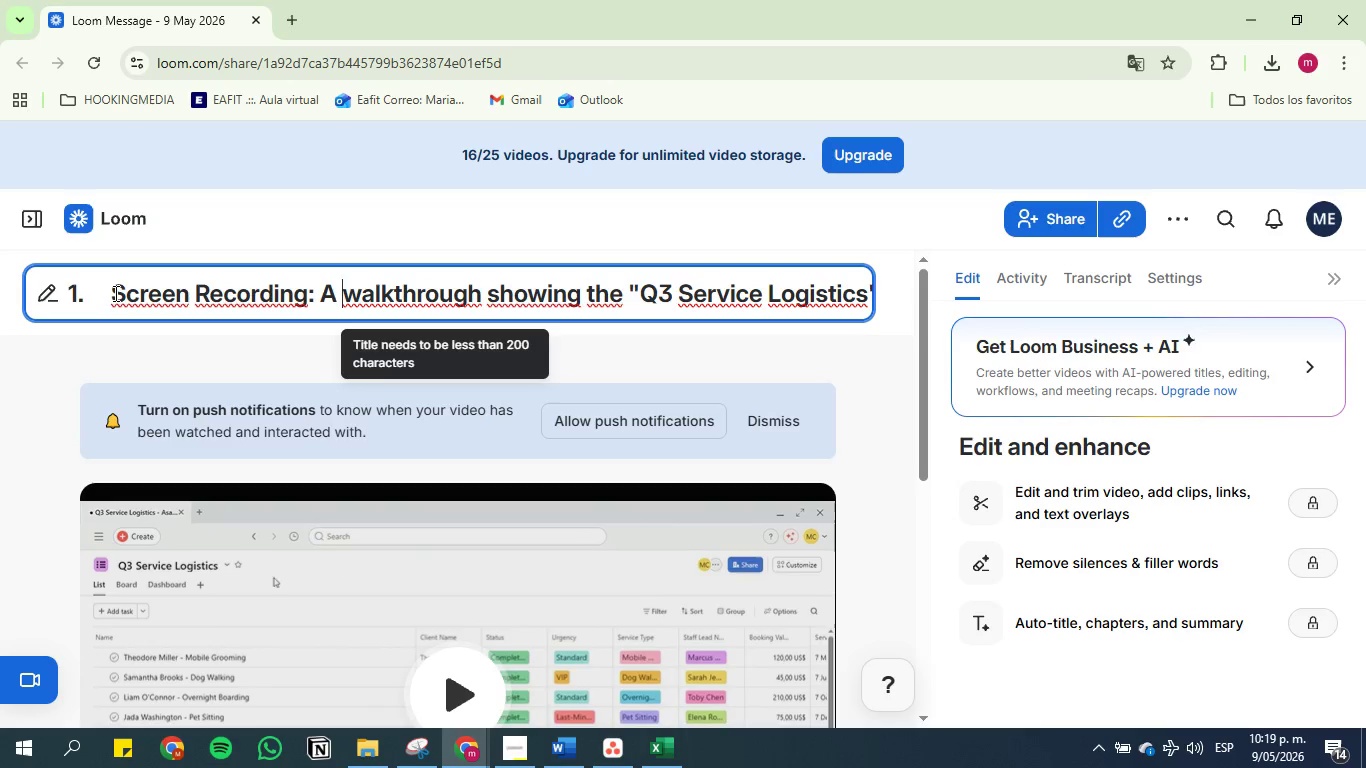 
left_click([251, 228])
 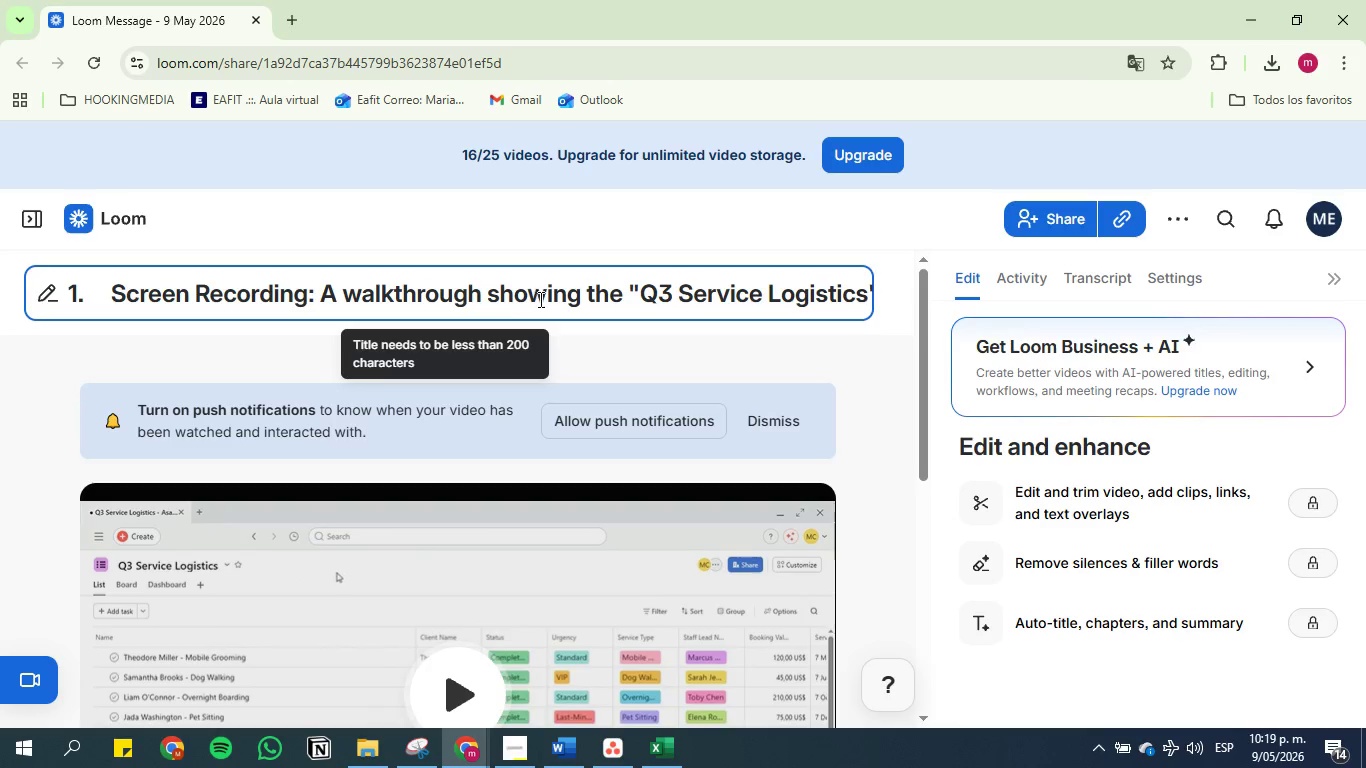 
left_click([627, 281])
 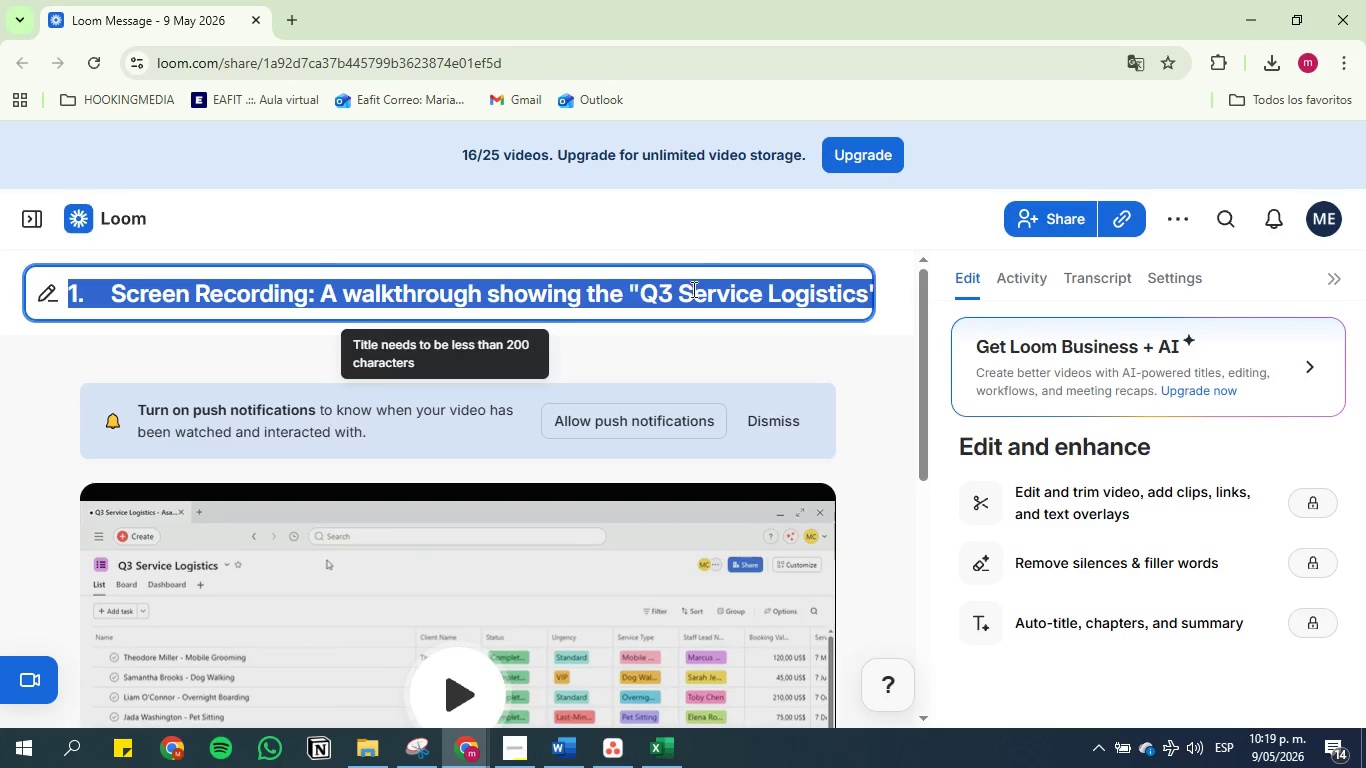 
left_click([708, 292])
 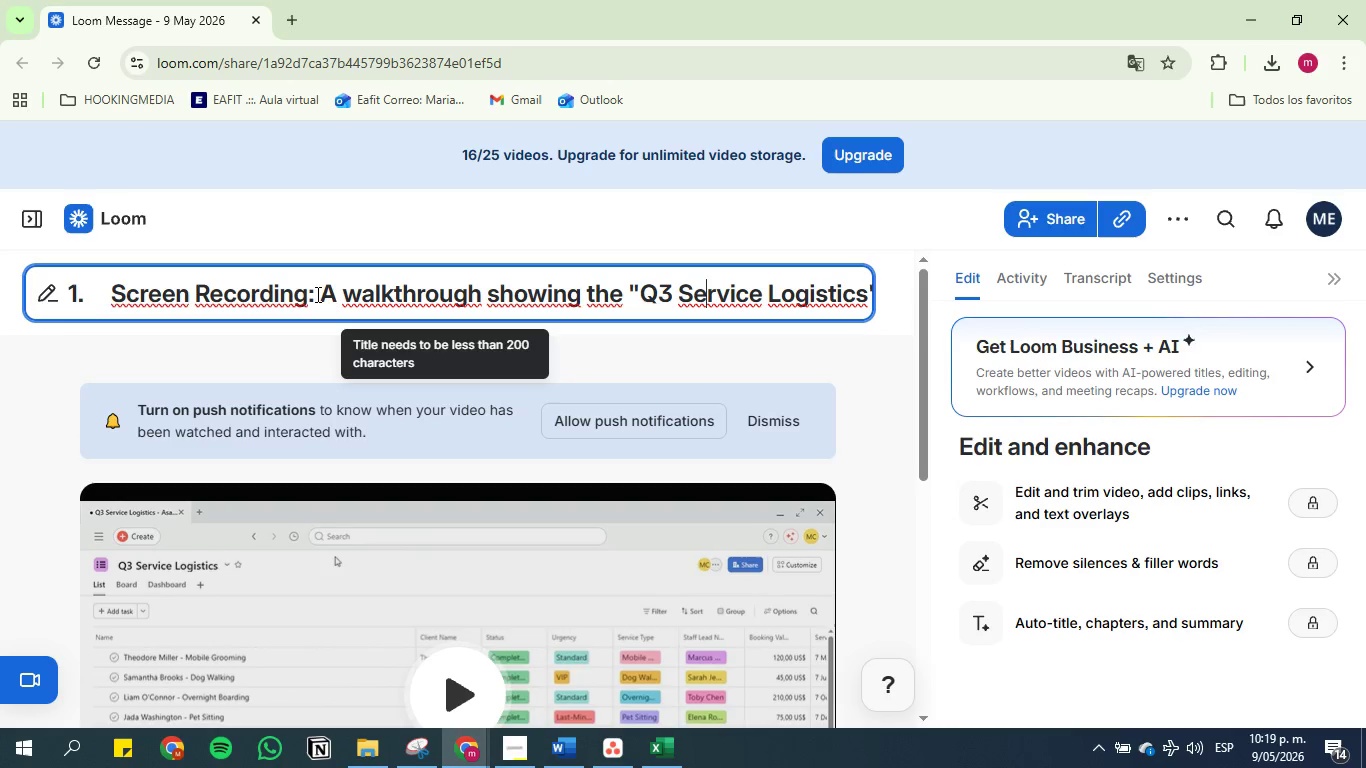 
wait(6.05)
 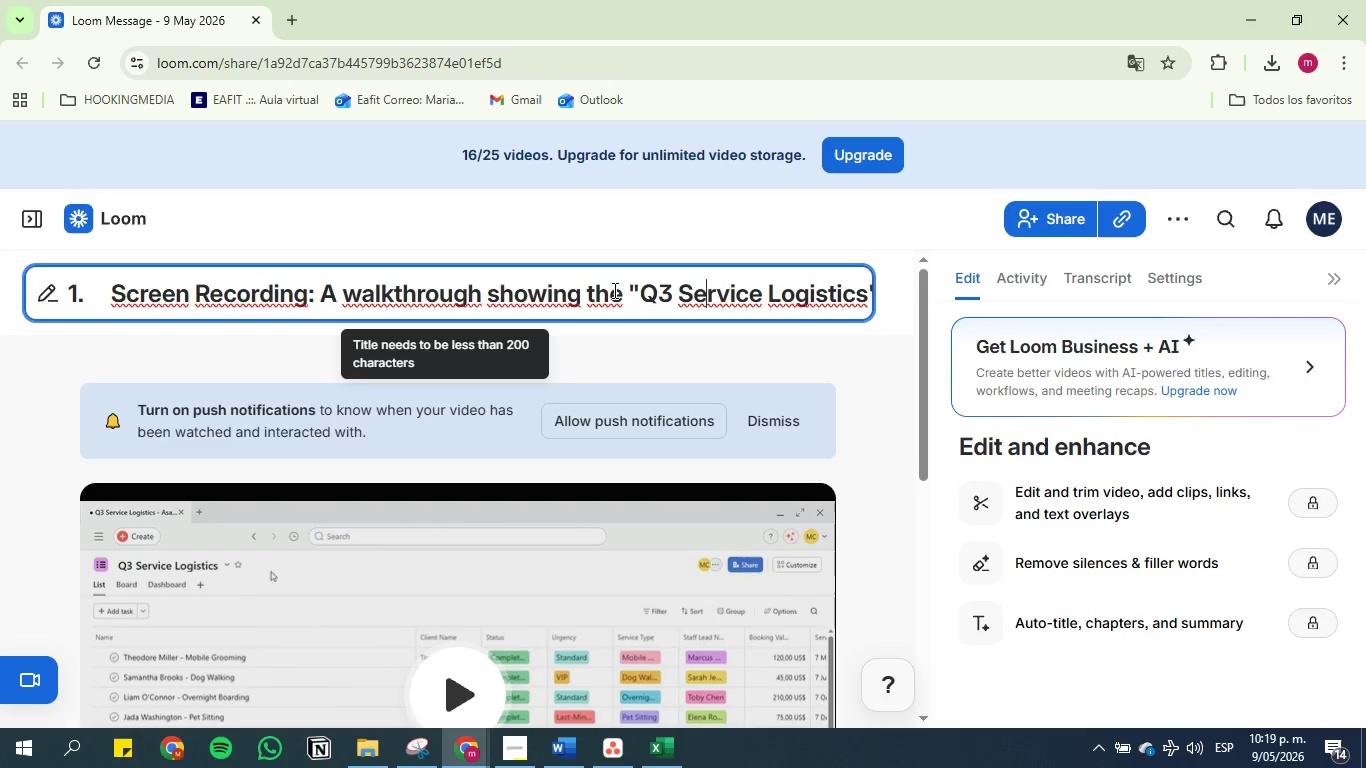 
left_click([307, 294])
 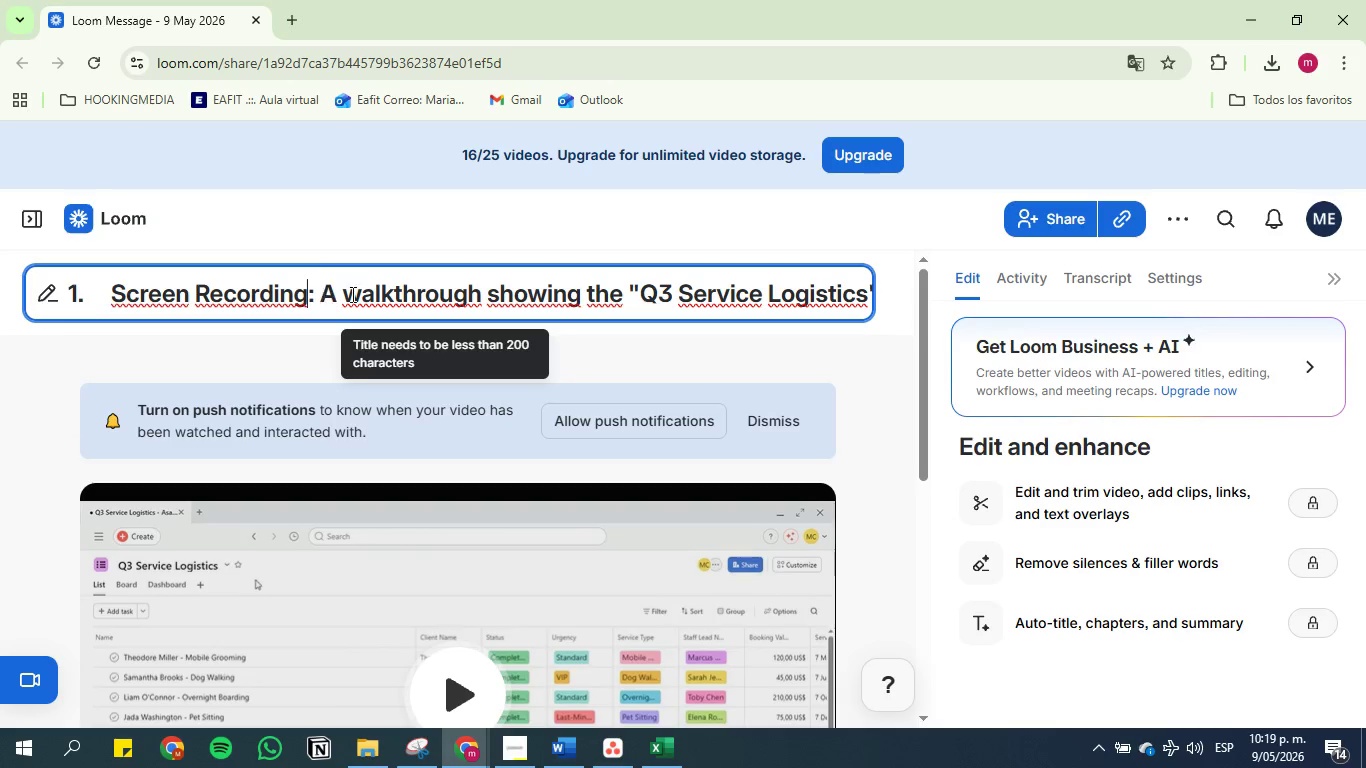 
left_click([400, 294])
 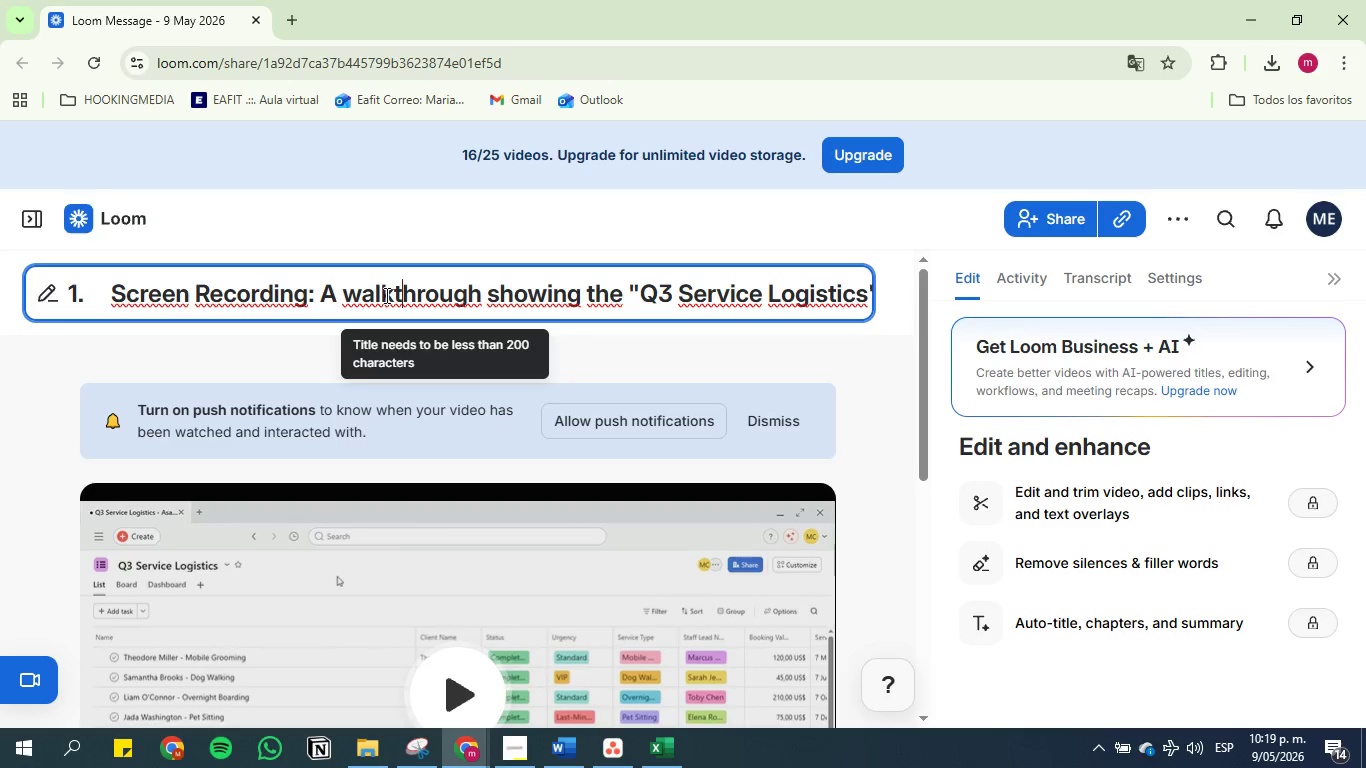 
hold_key(key=ArrowRight, duration=1.5)
 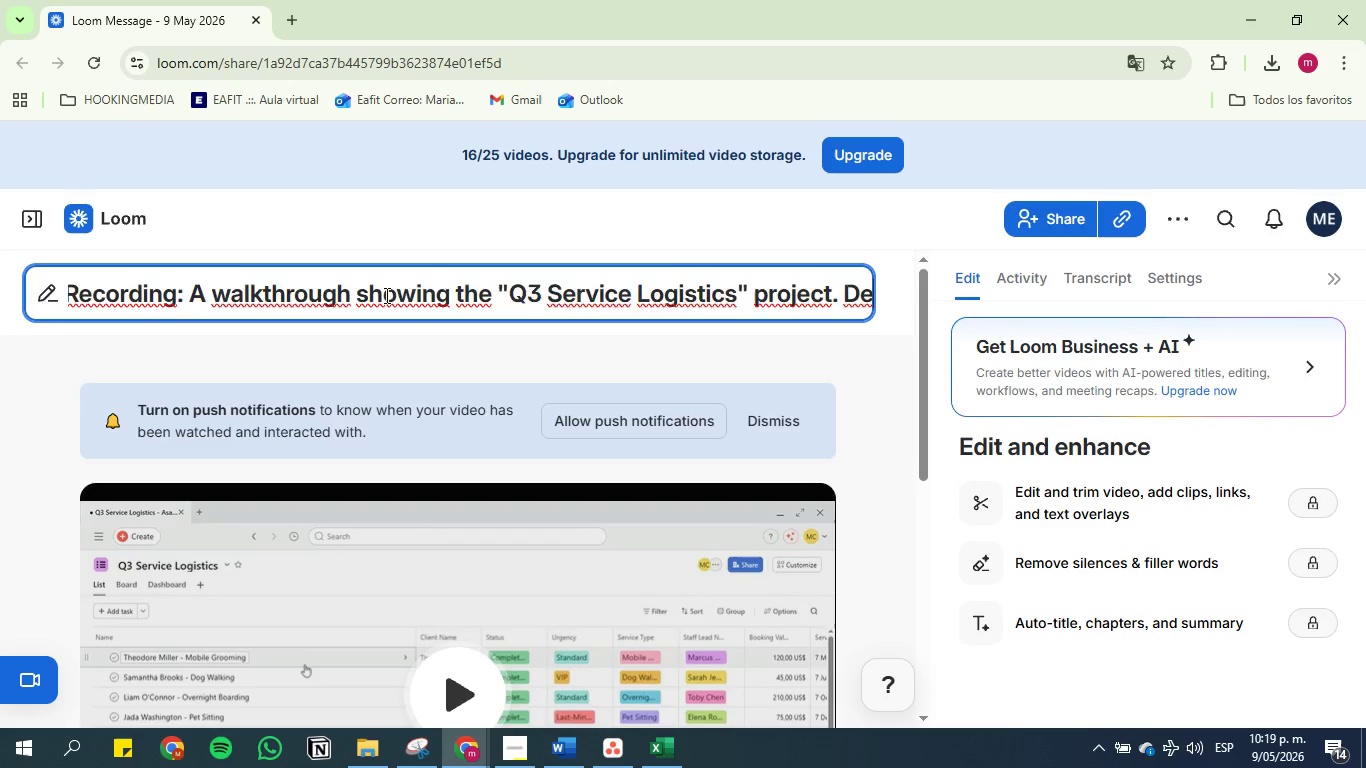 
hold_key(key=ArrowRight, duration=1.52)
 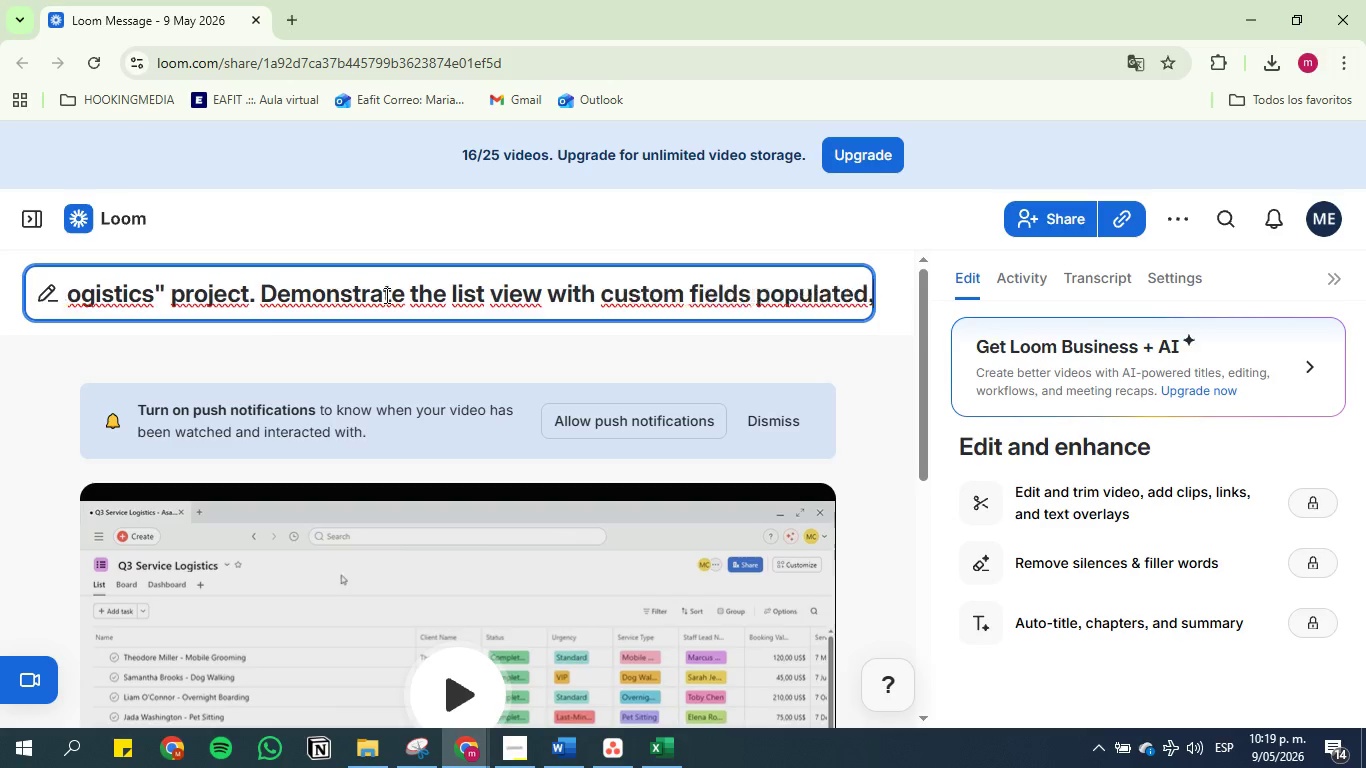 
hold_key(key=ArrowRight, duration=1.51)
 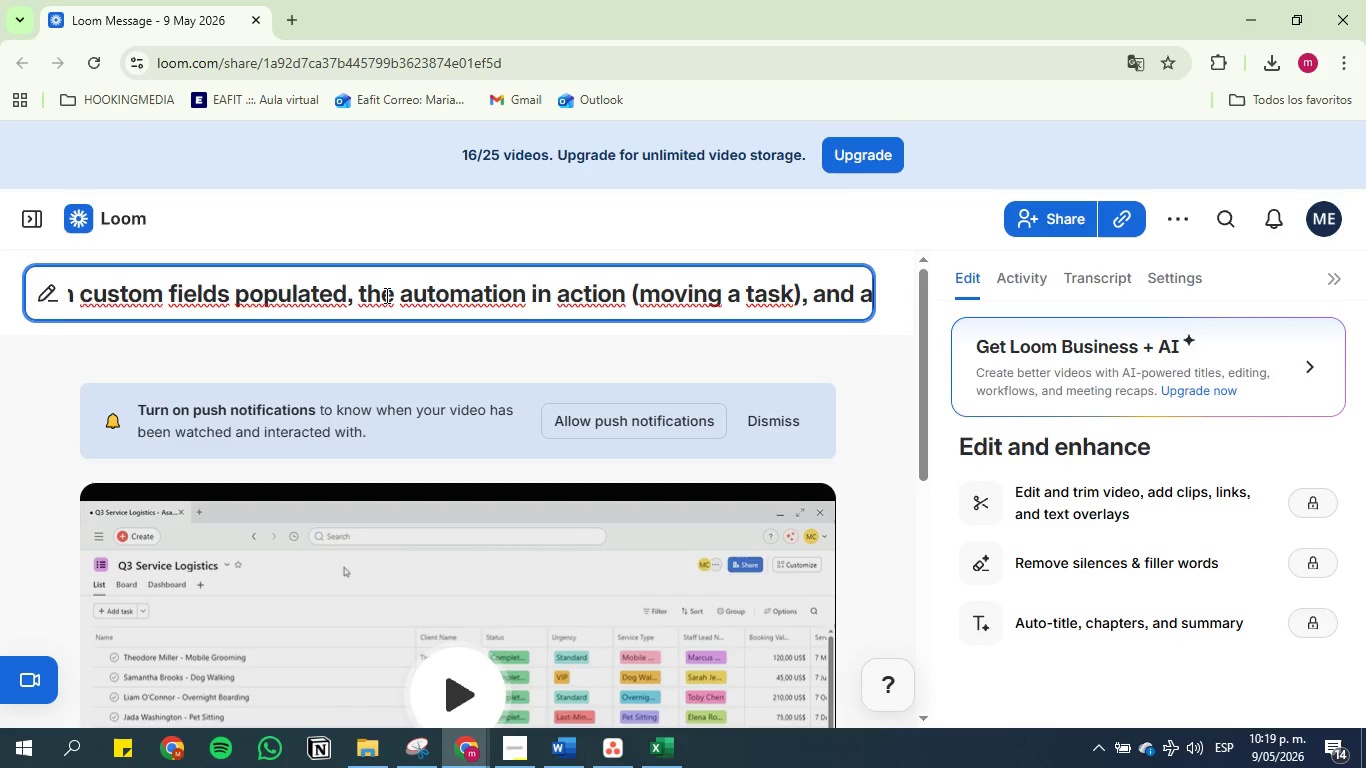 
hold_key(key=ArrowRight, duration=1.52)
 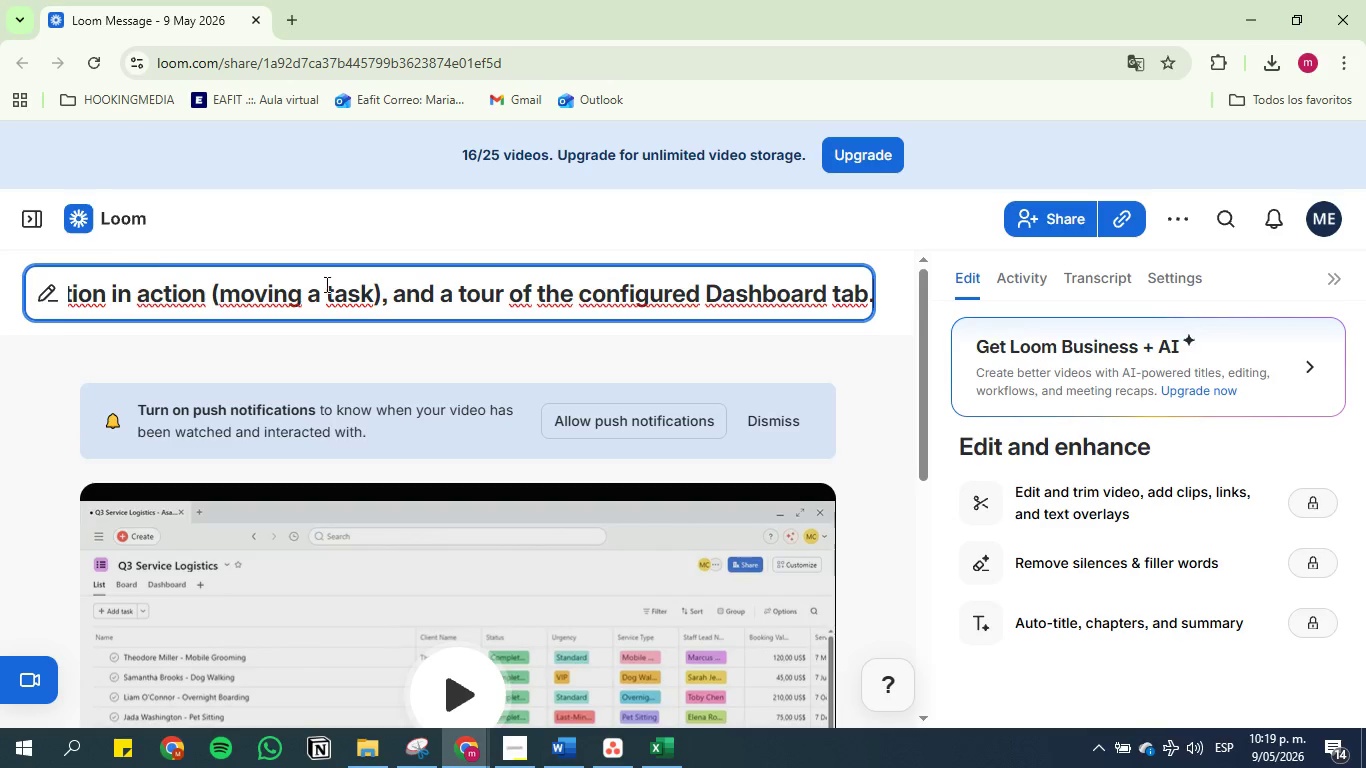 
key(ArrowRight)
 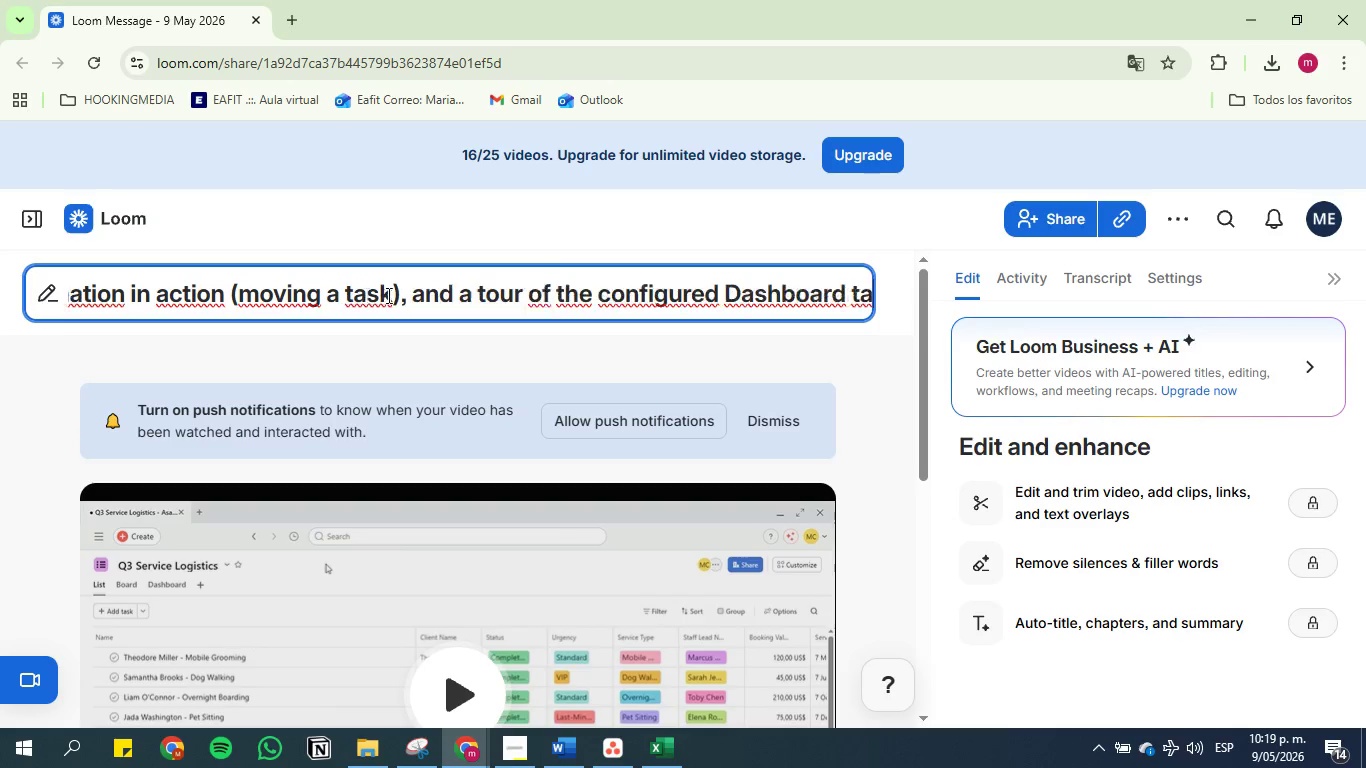 
key(ArrowRight)
 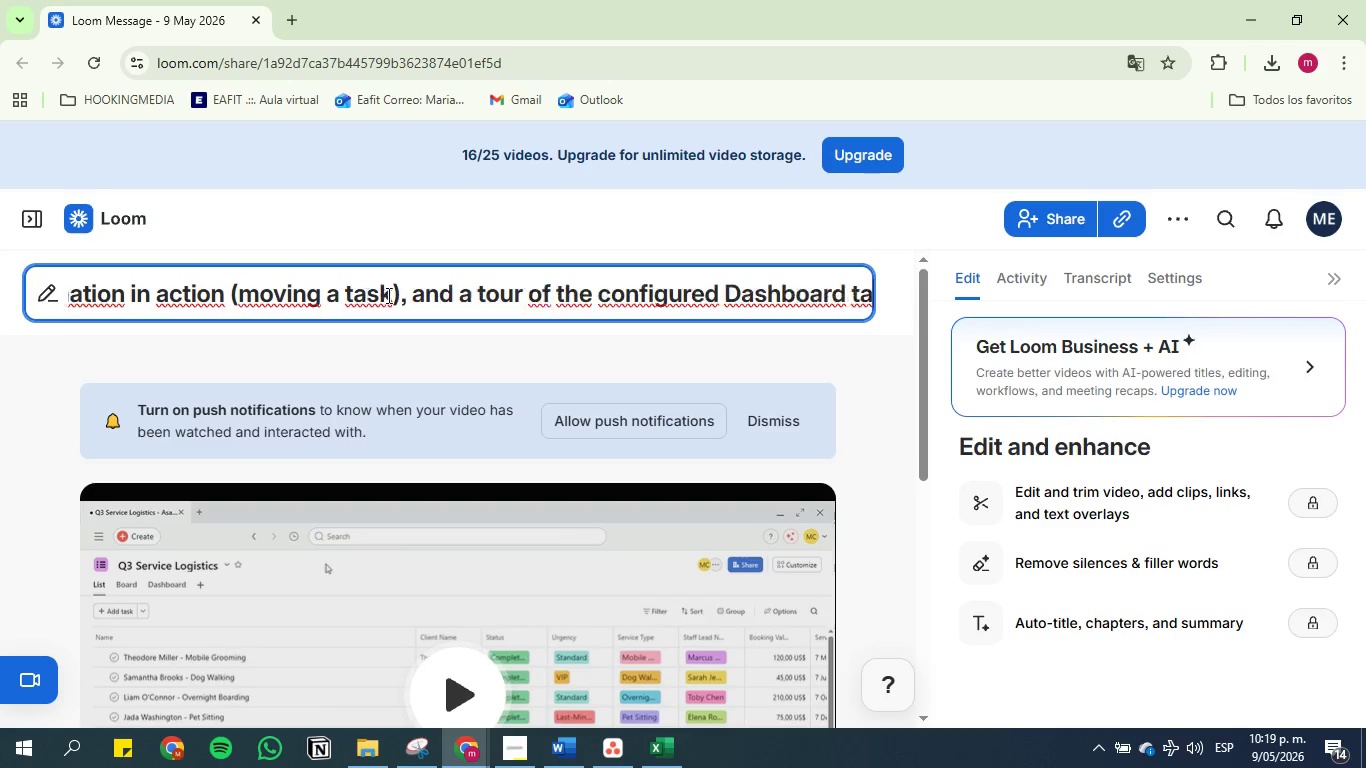 
key(ArrowRight)
 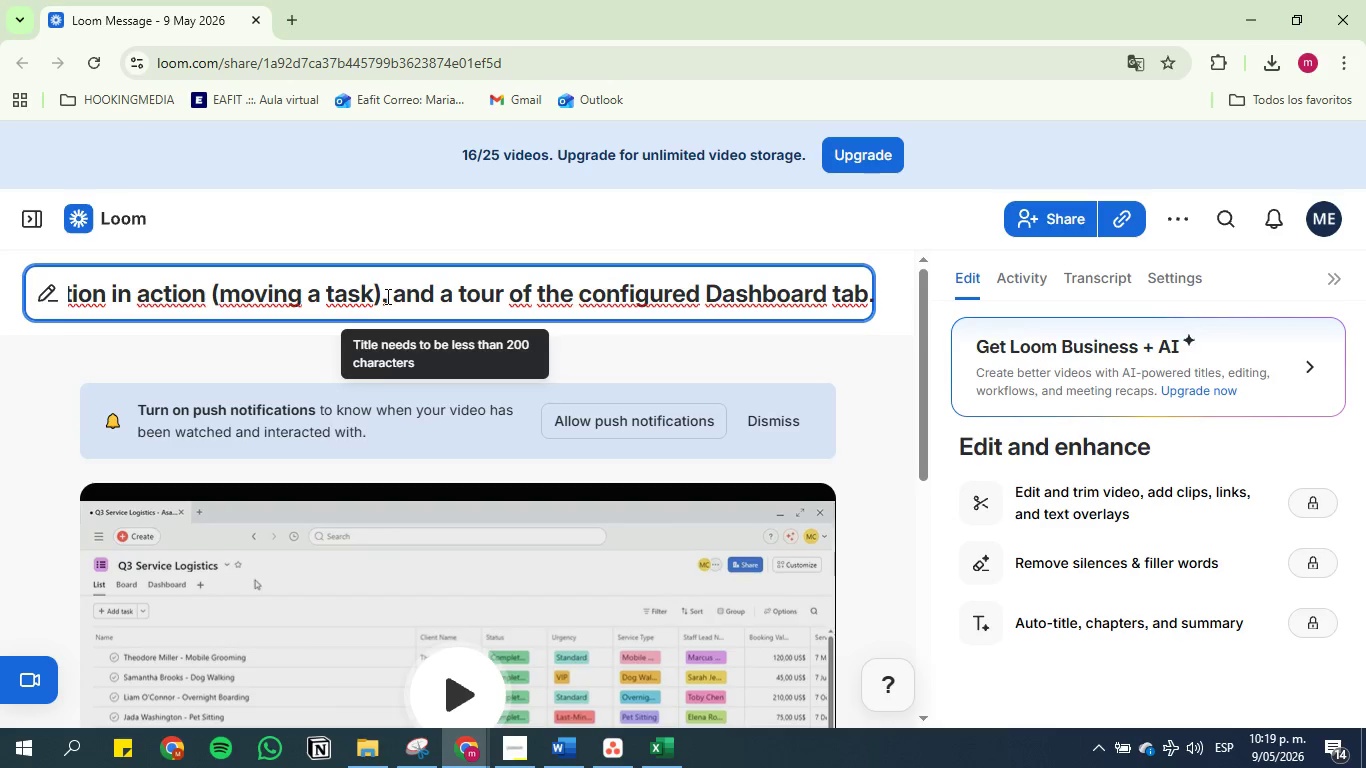 
hold_key(key=ArrowRight, duration=0.89)
 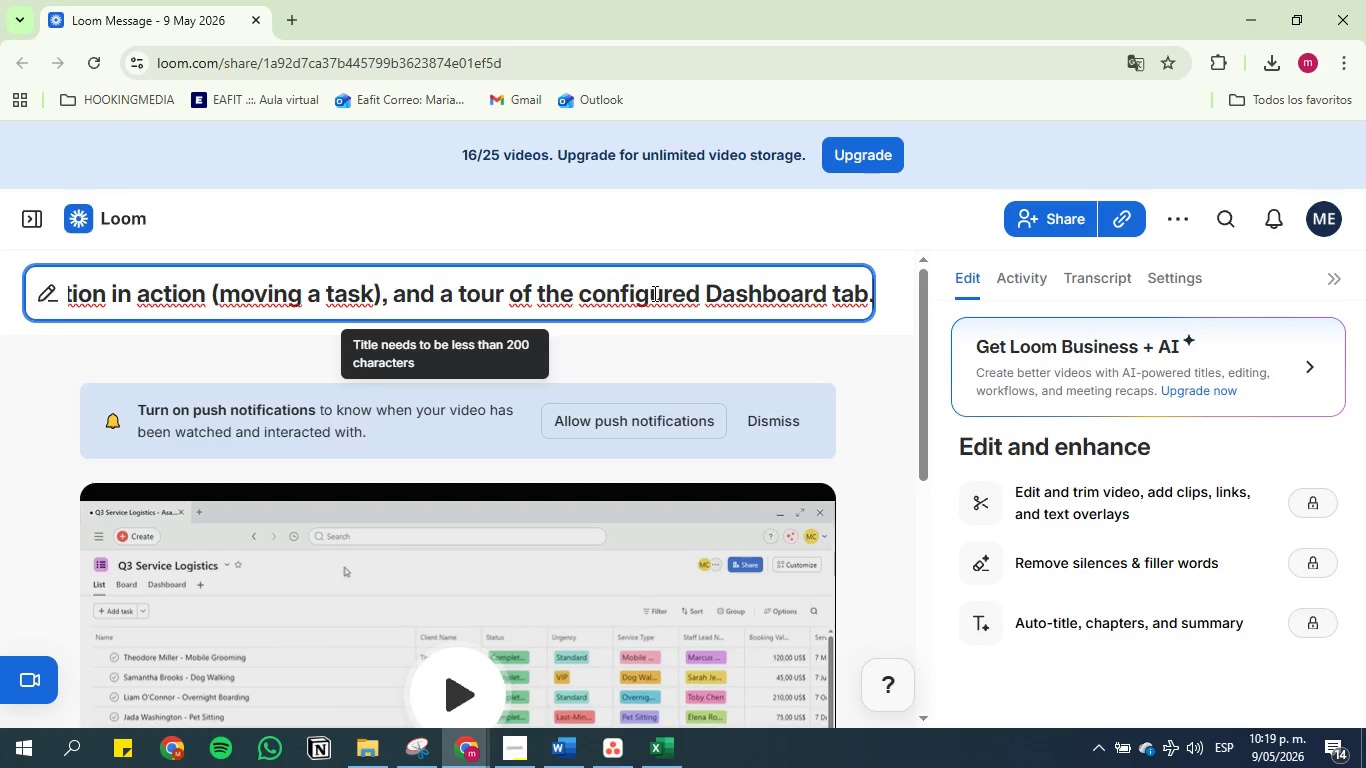 
left_click([653, 293])
 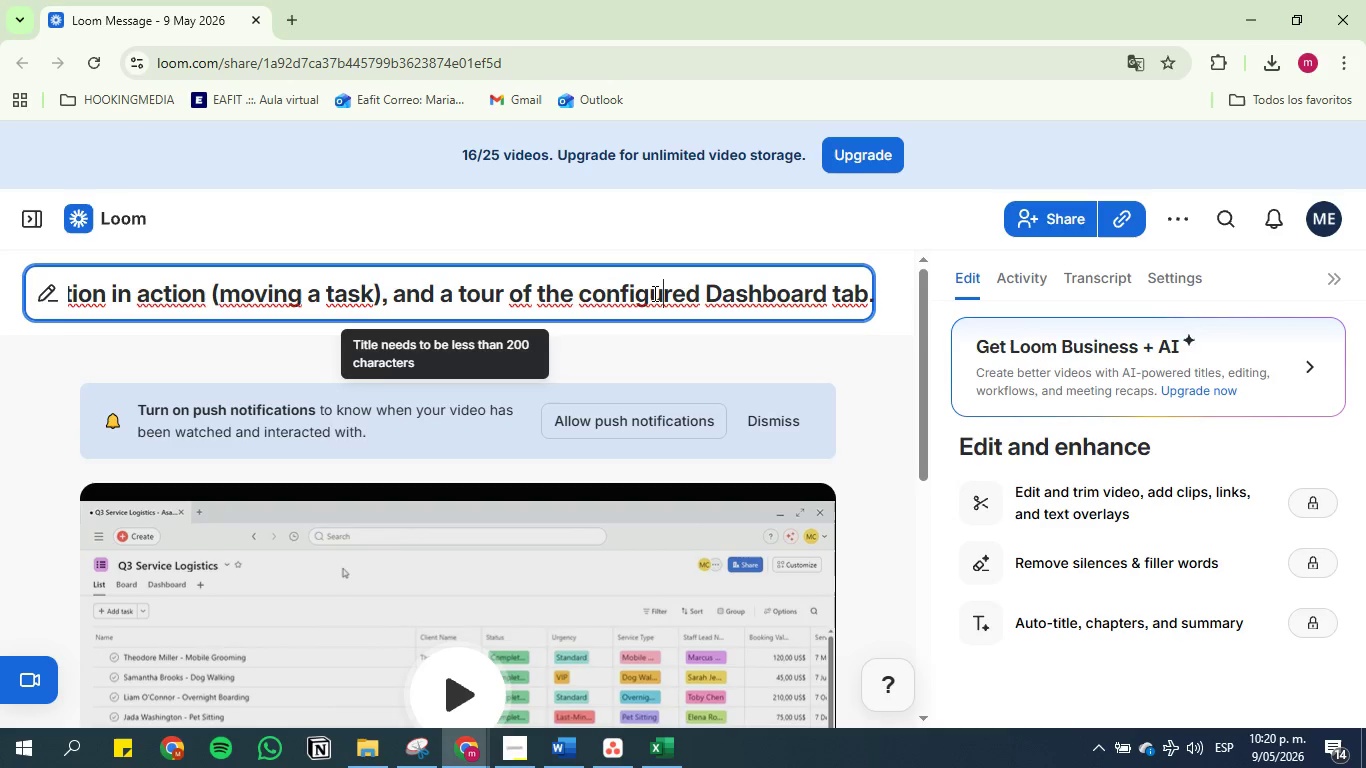 
hold_key(key=ArrowRight, duration=1.39)
 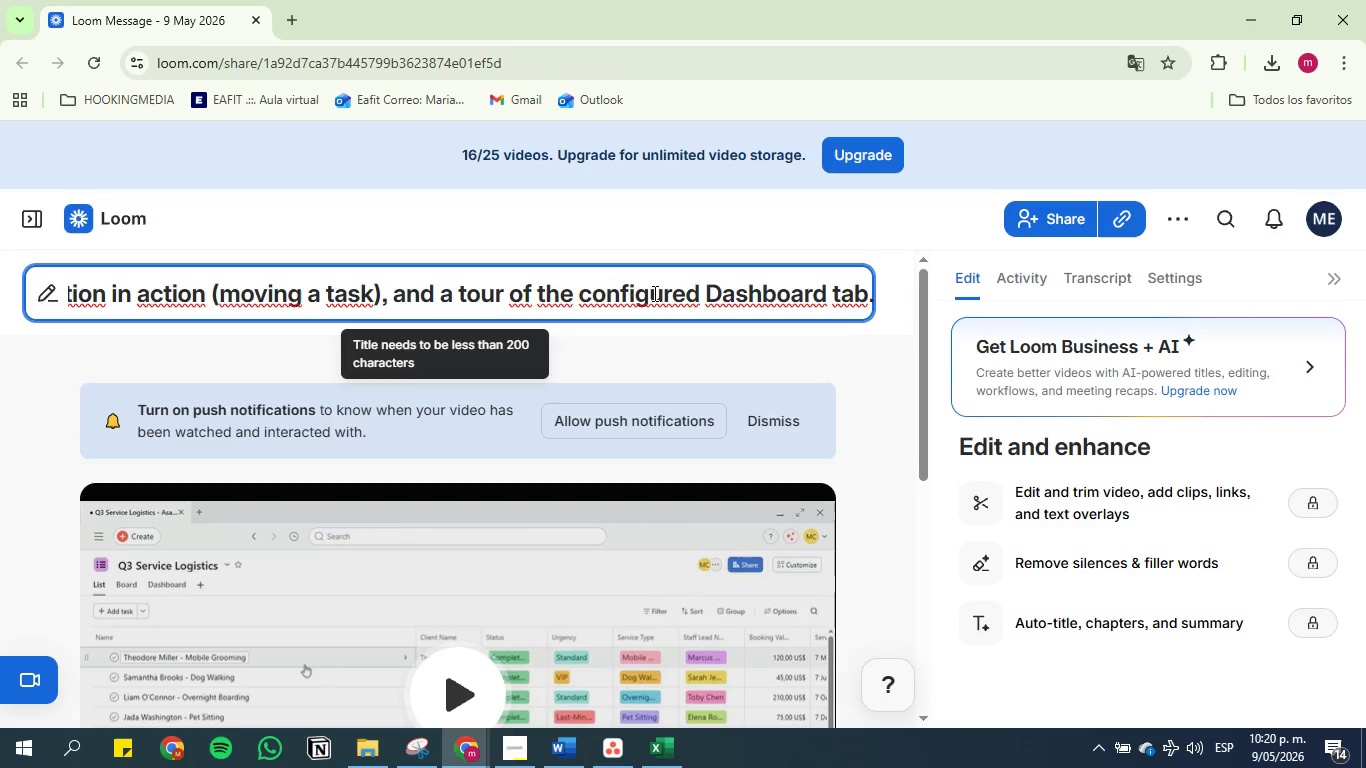 
key(Backspace)